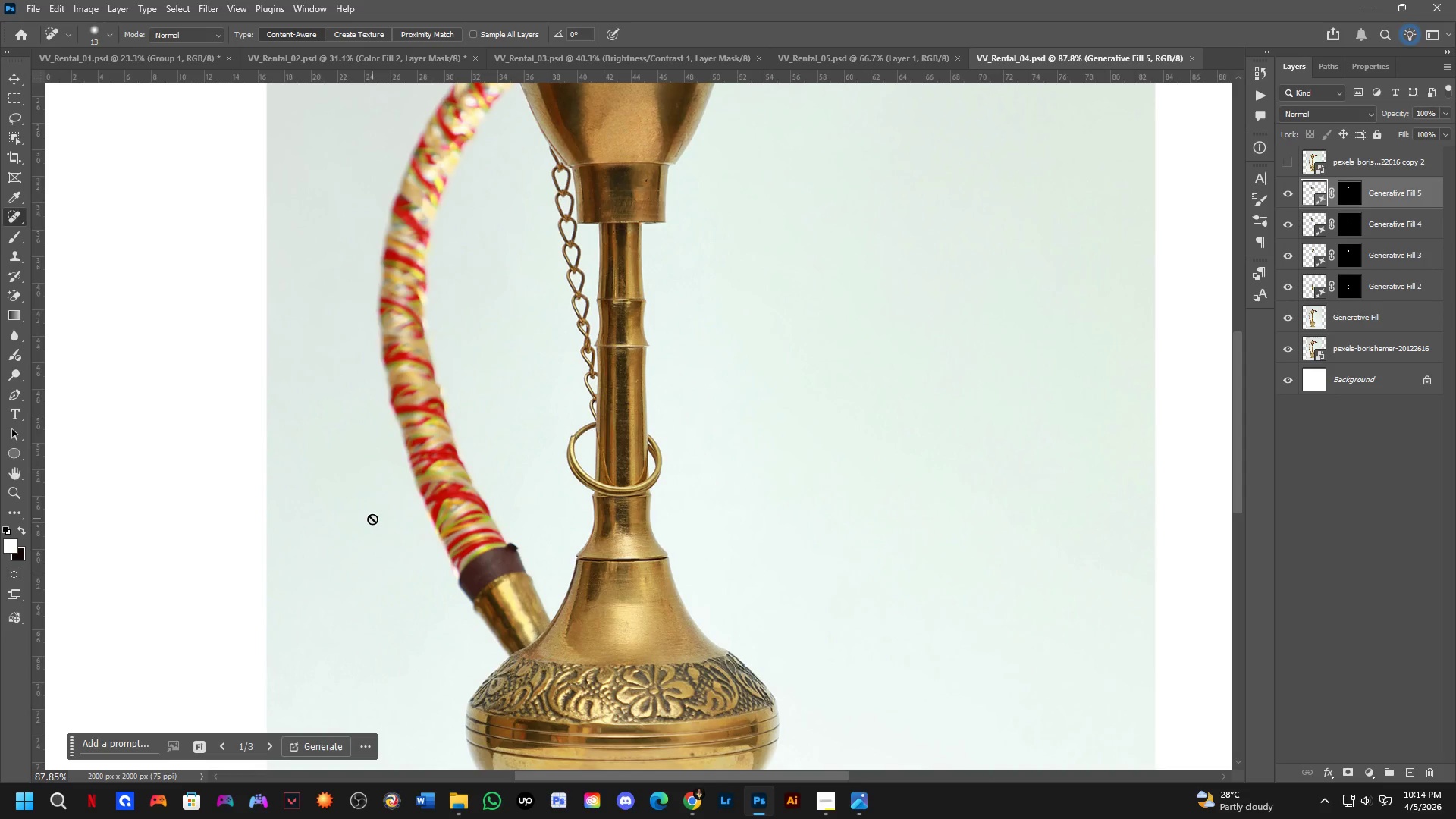 
key(Control+ControlLeft)
 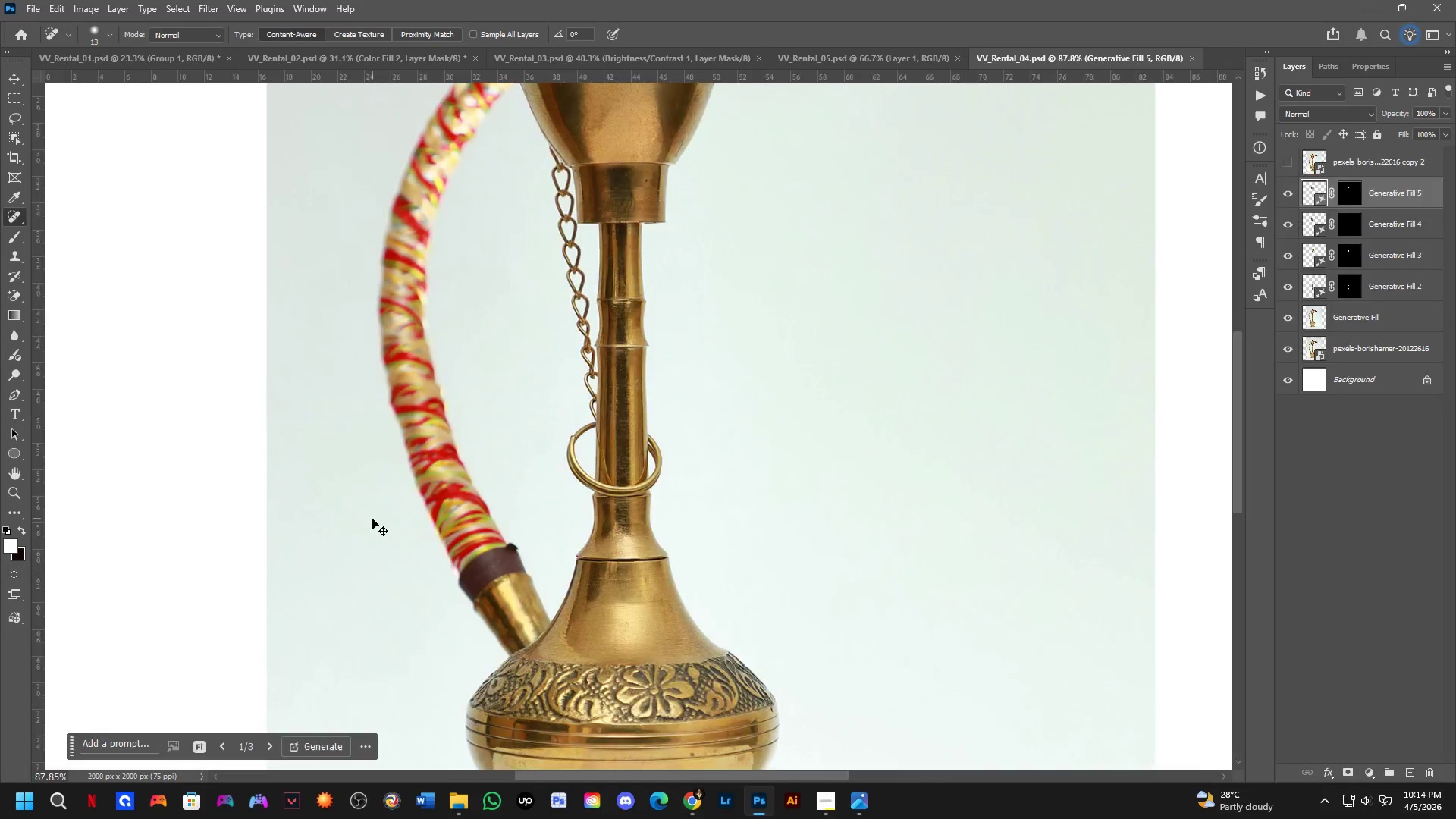 
key(Control+Tab)
 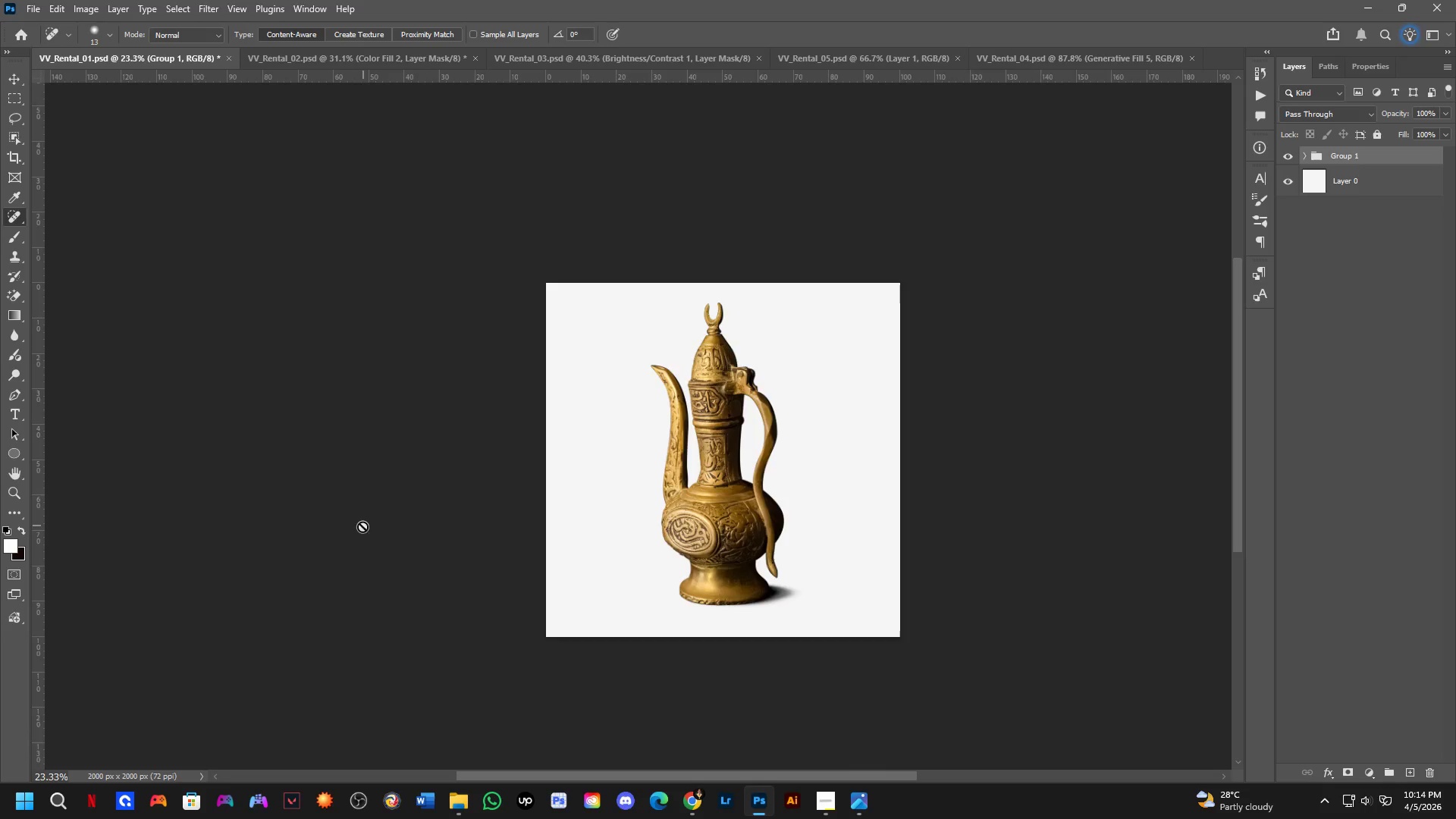 
key(Control+ControlLeft)
 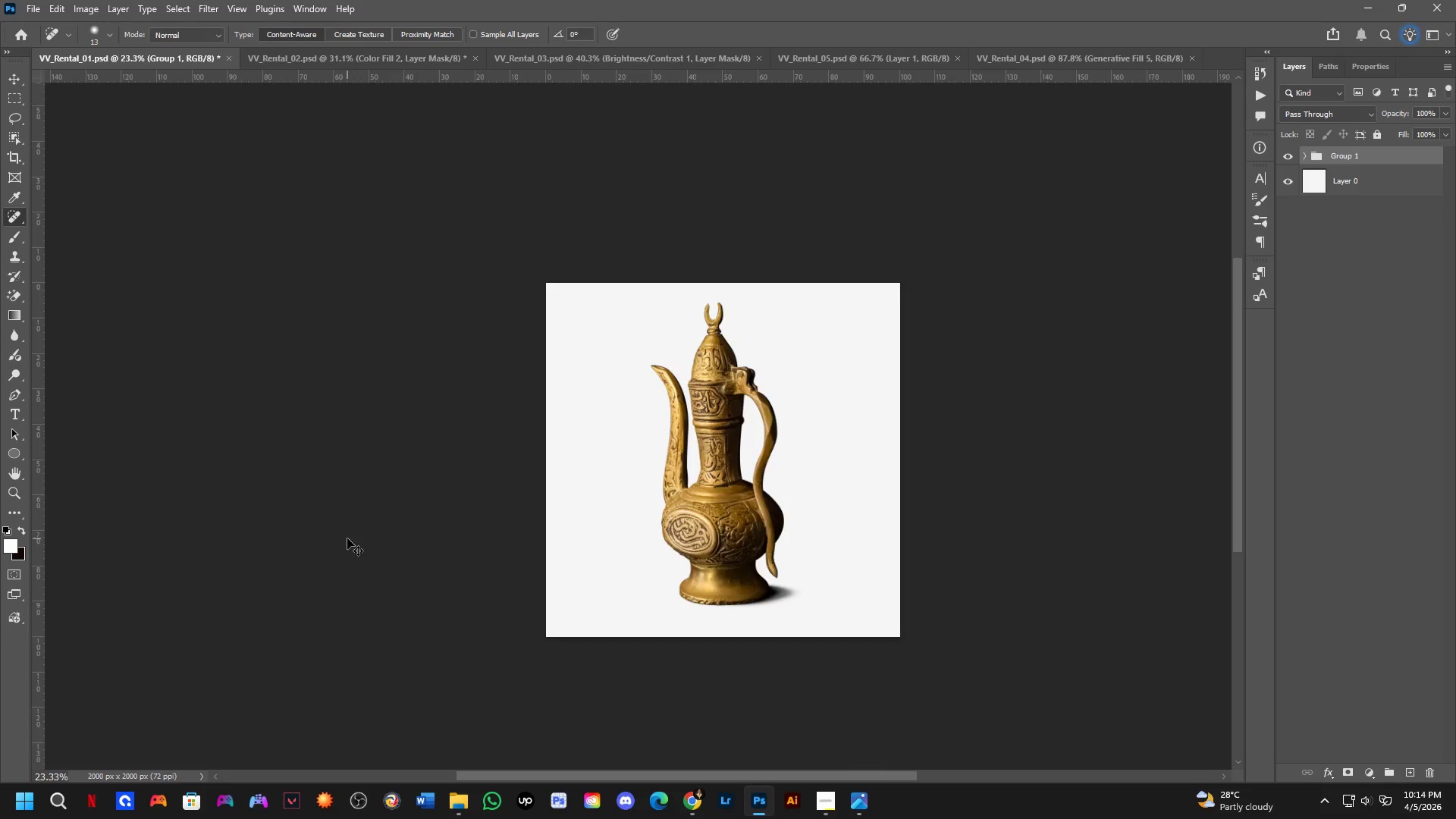 
key(Control+Tab)
 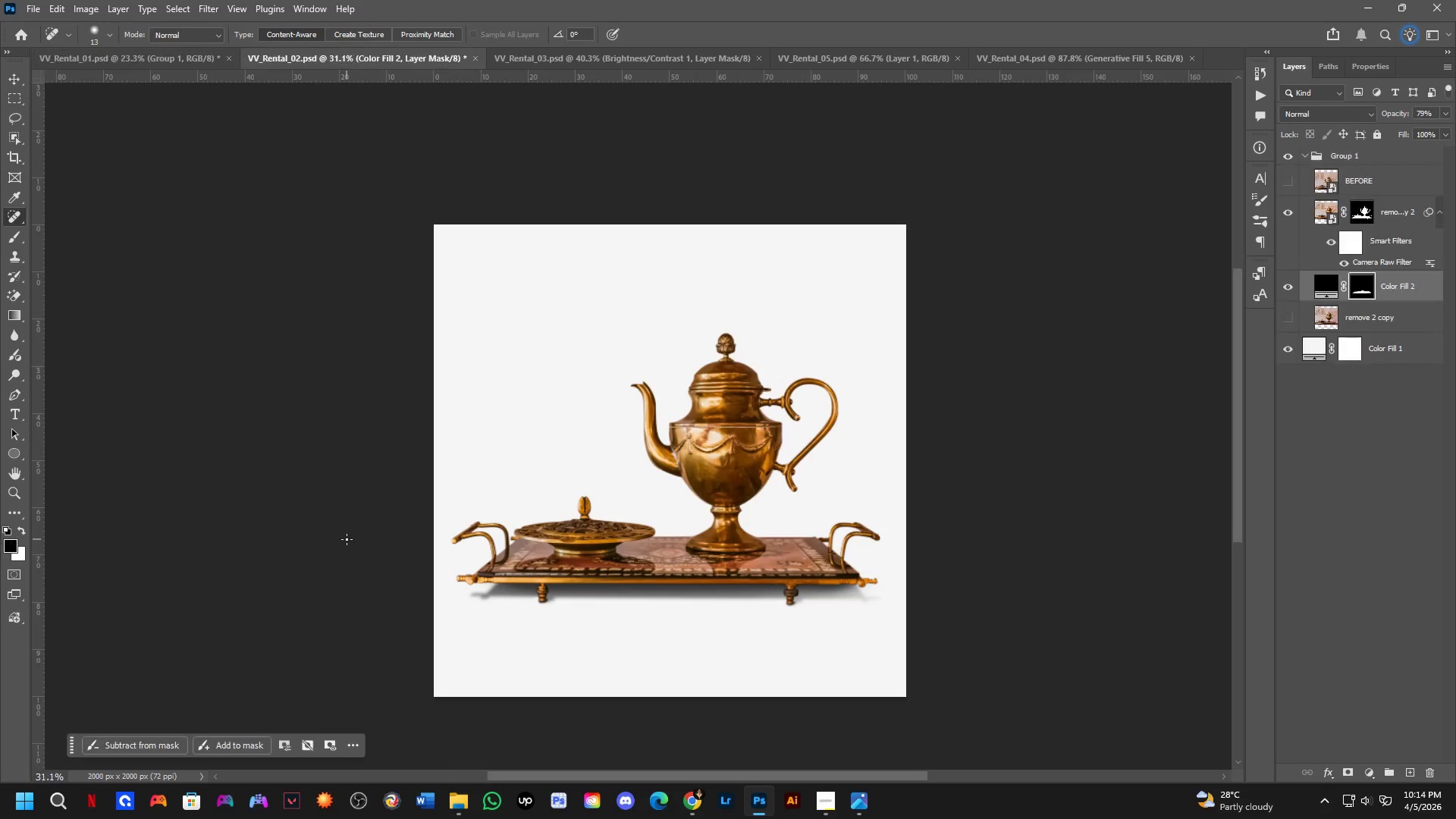 
key(Control+ControlLeft)
 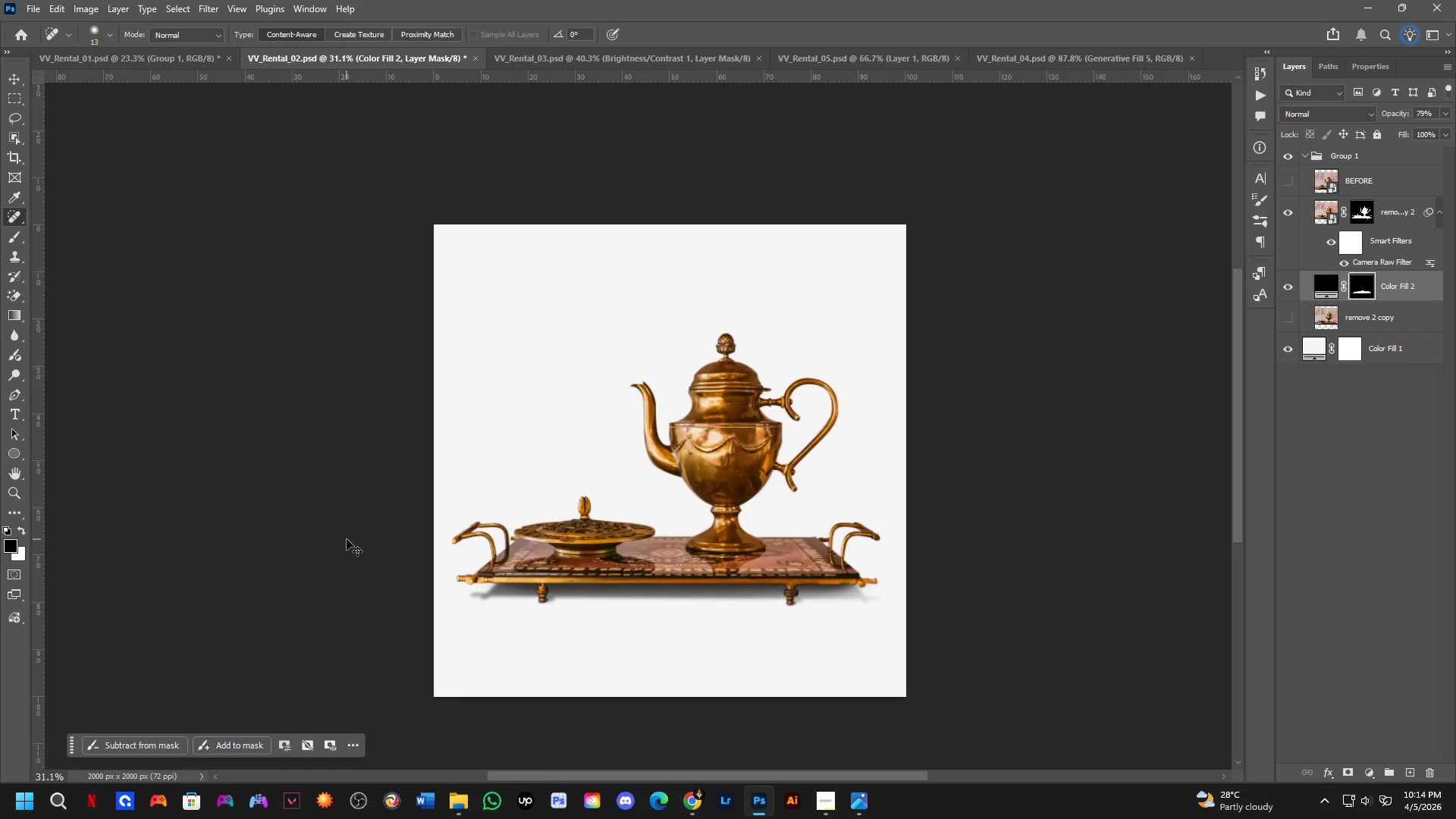 
key(Control+Tab)
 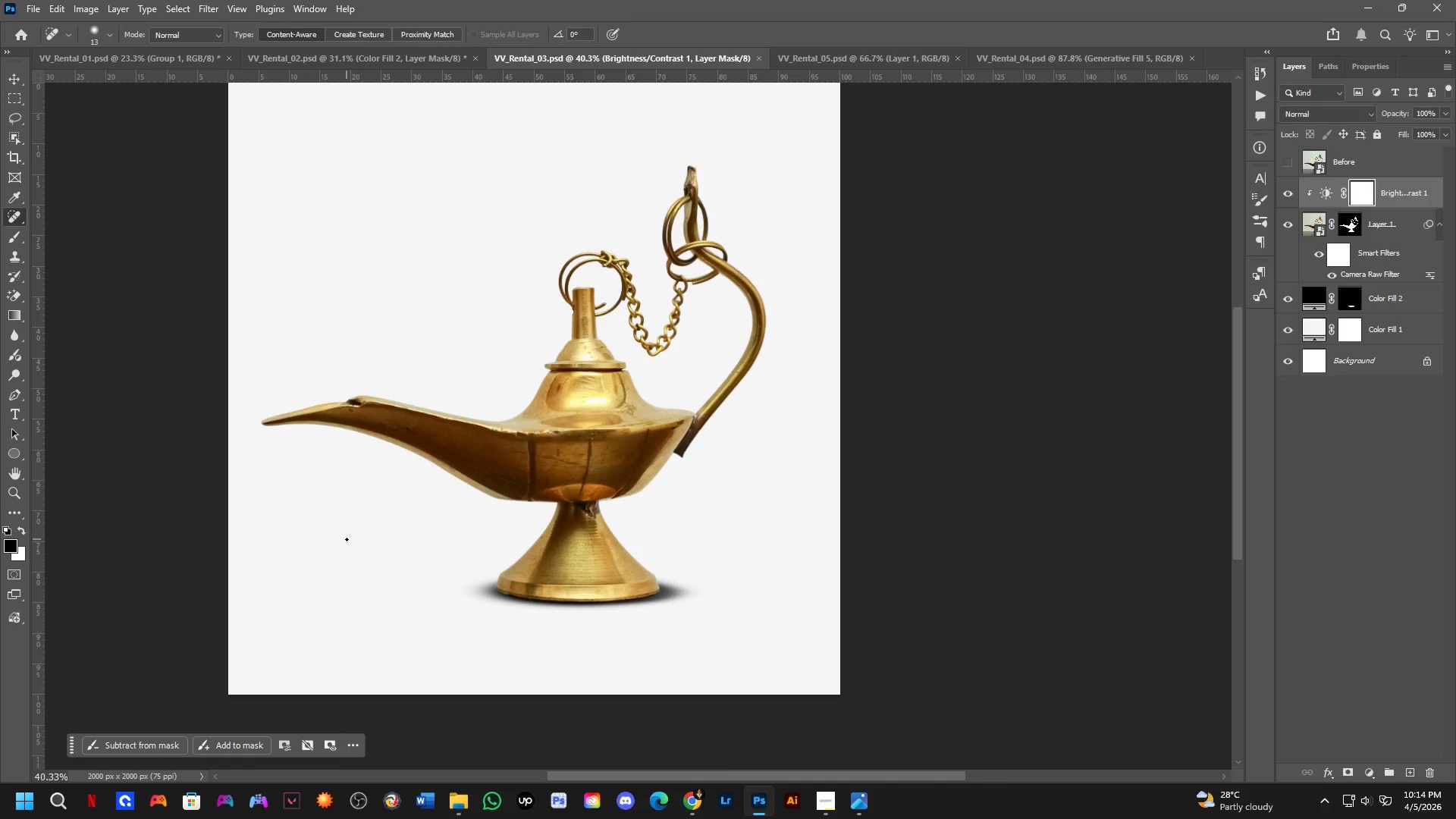 
key(Control+ControlLeft)
 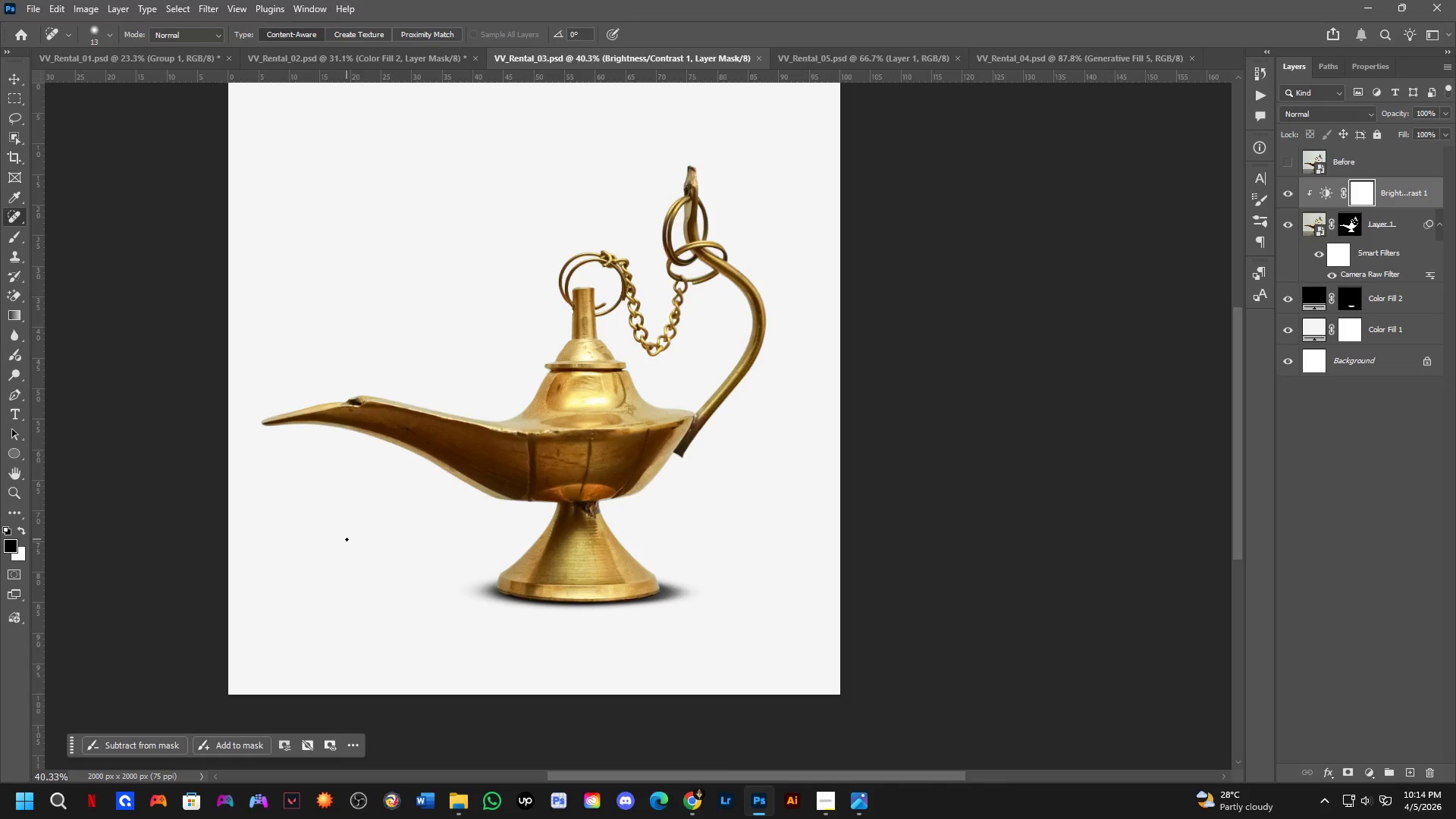 
key(Control+Tab)
 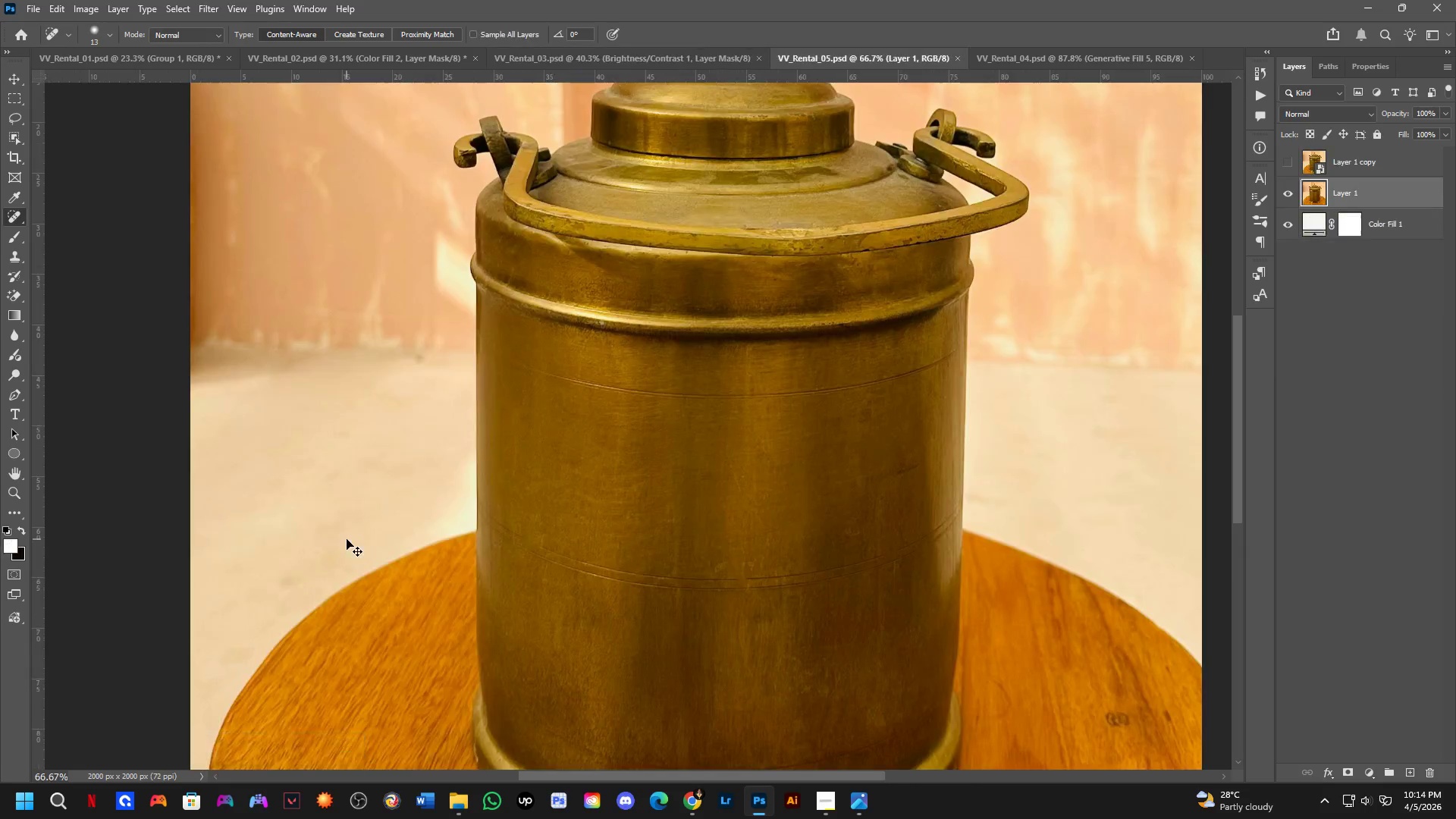 
key(Control+ControlLeft)
 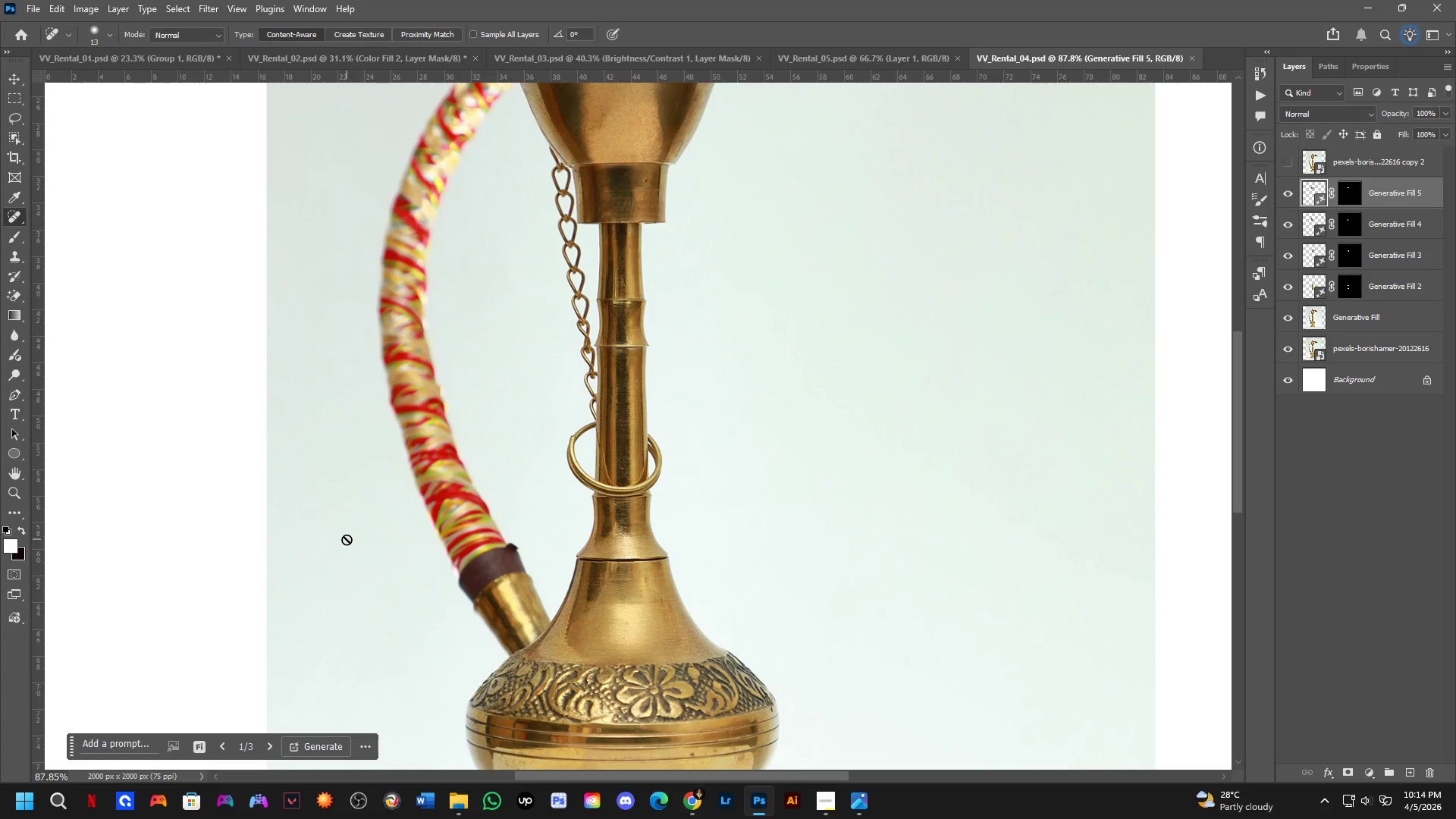 
key(Control+Tab)
 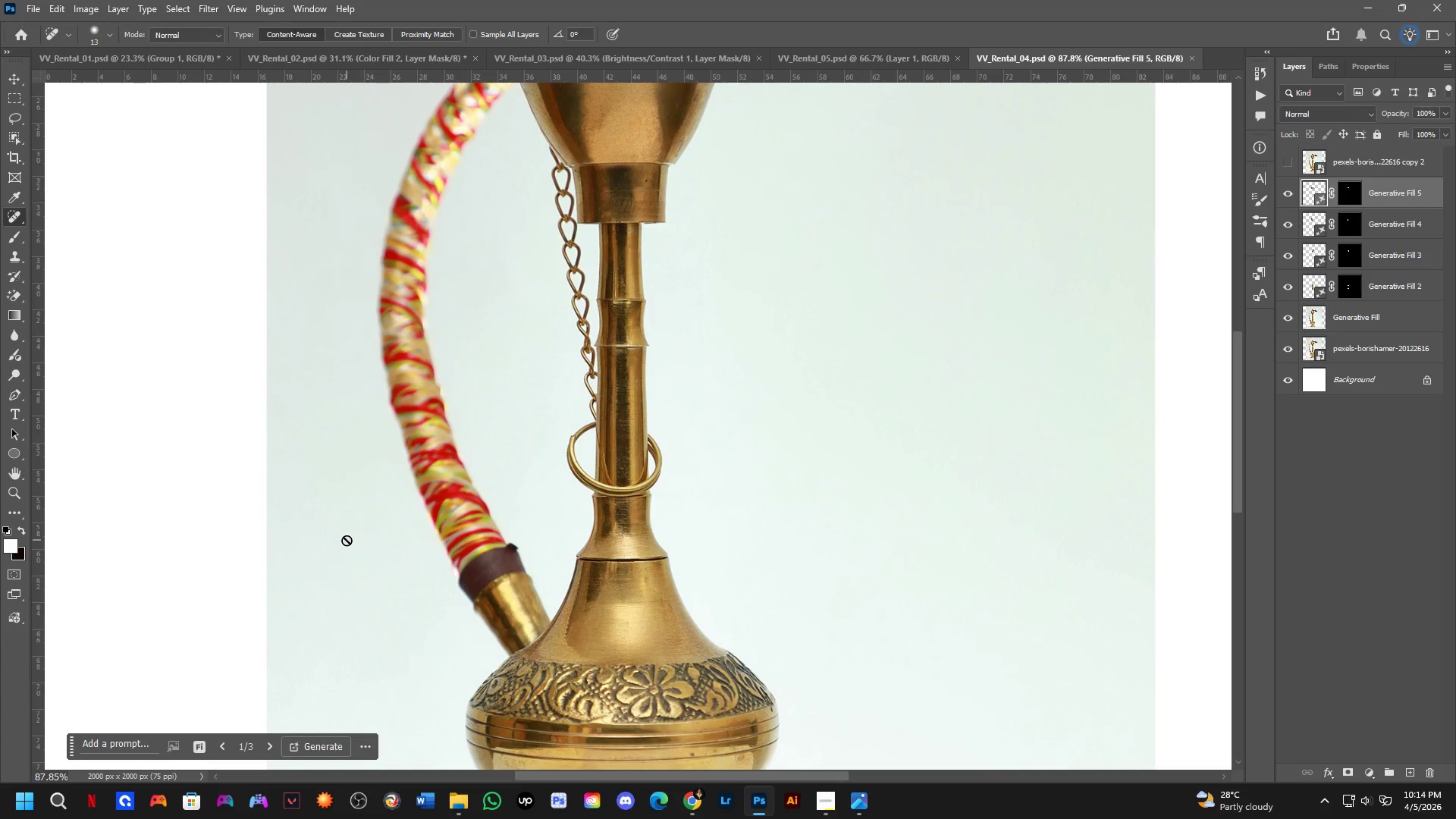 
key(Alt+AltLeft)
 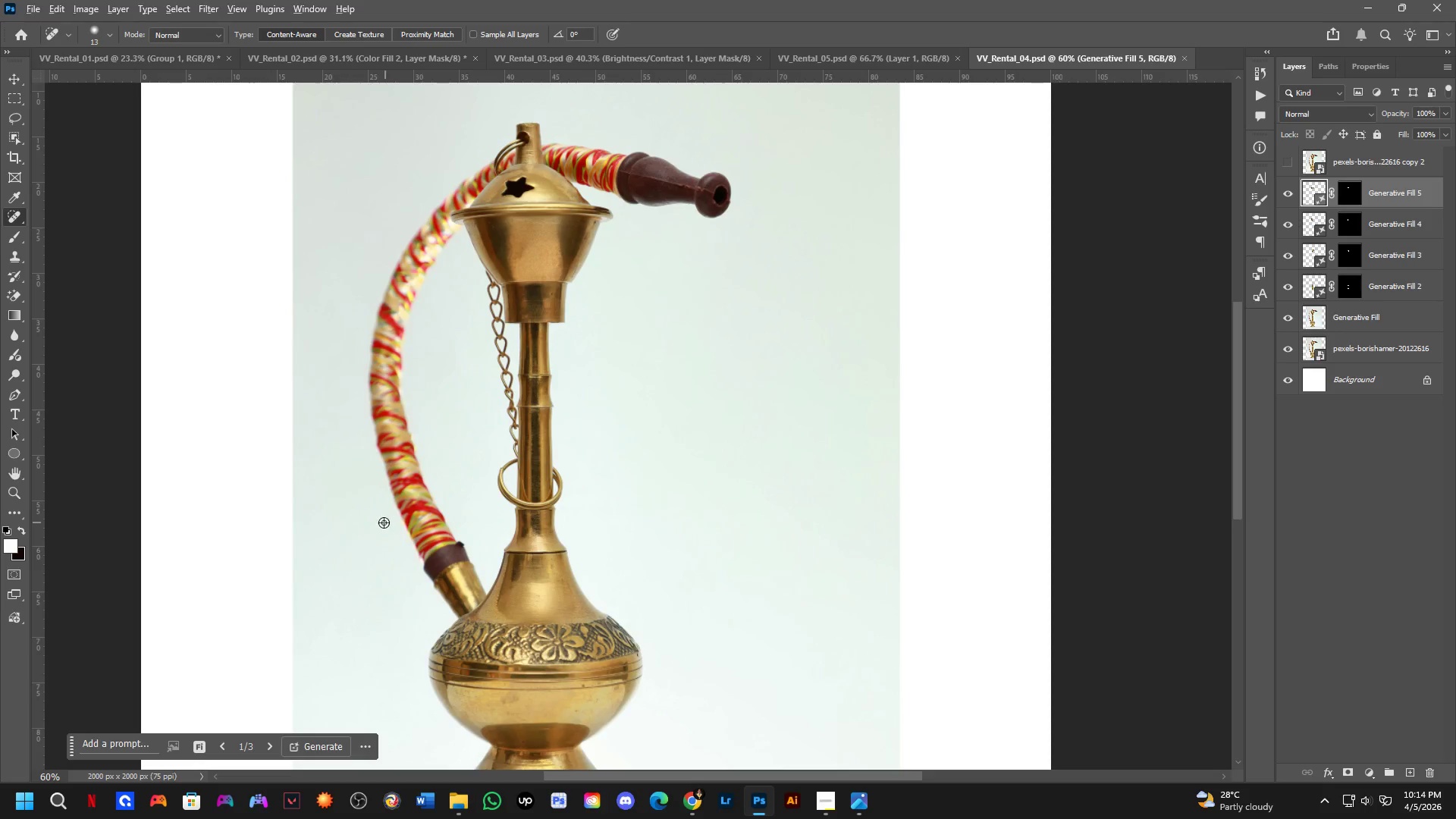 
key(Alt+Tab)